 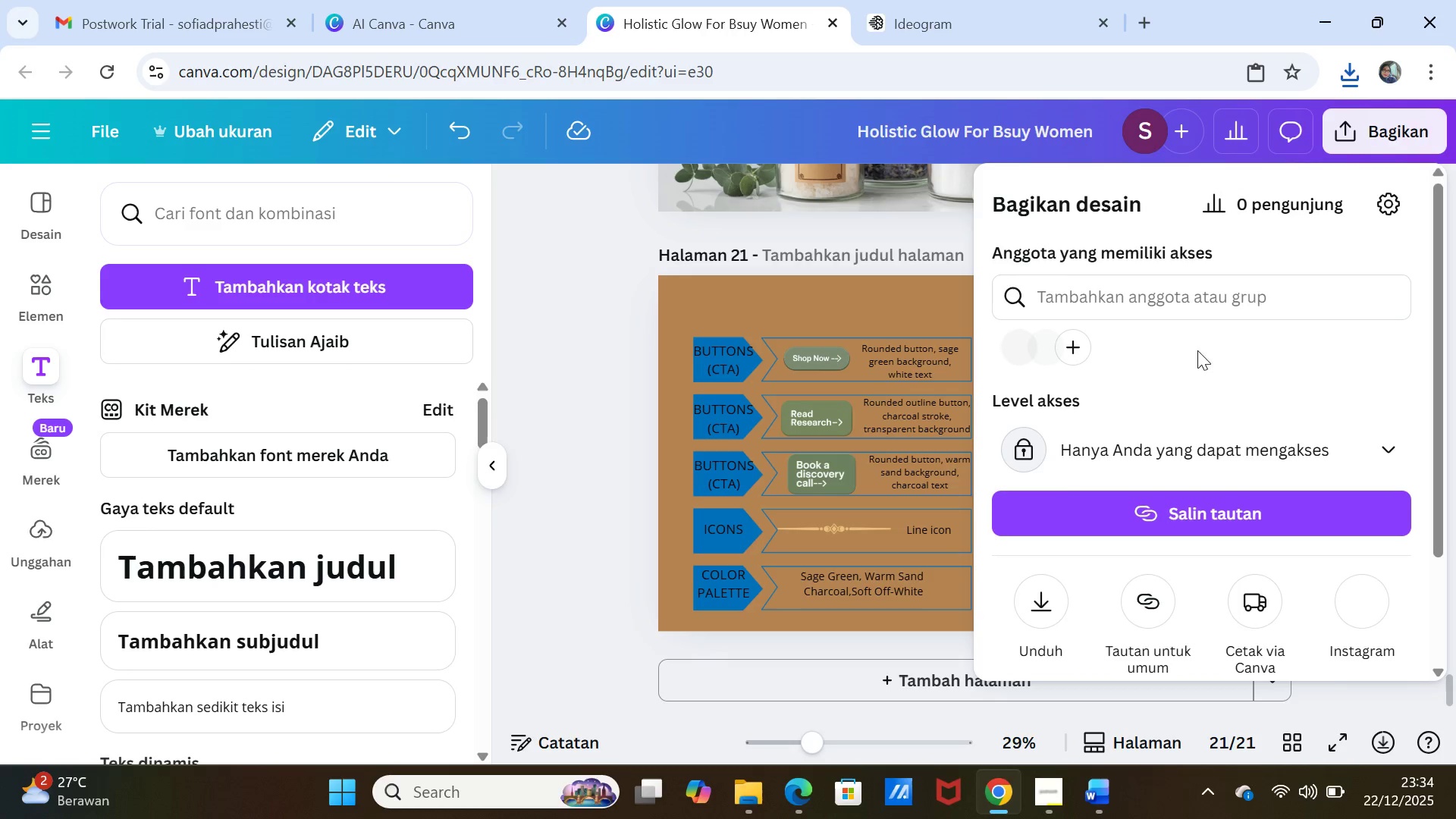 
left_click([637, 279])
 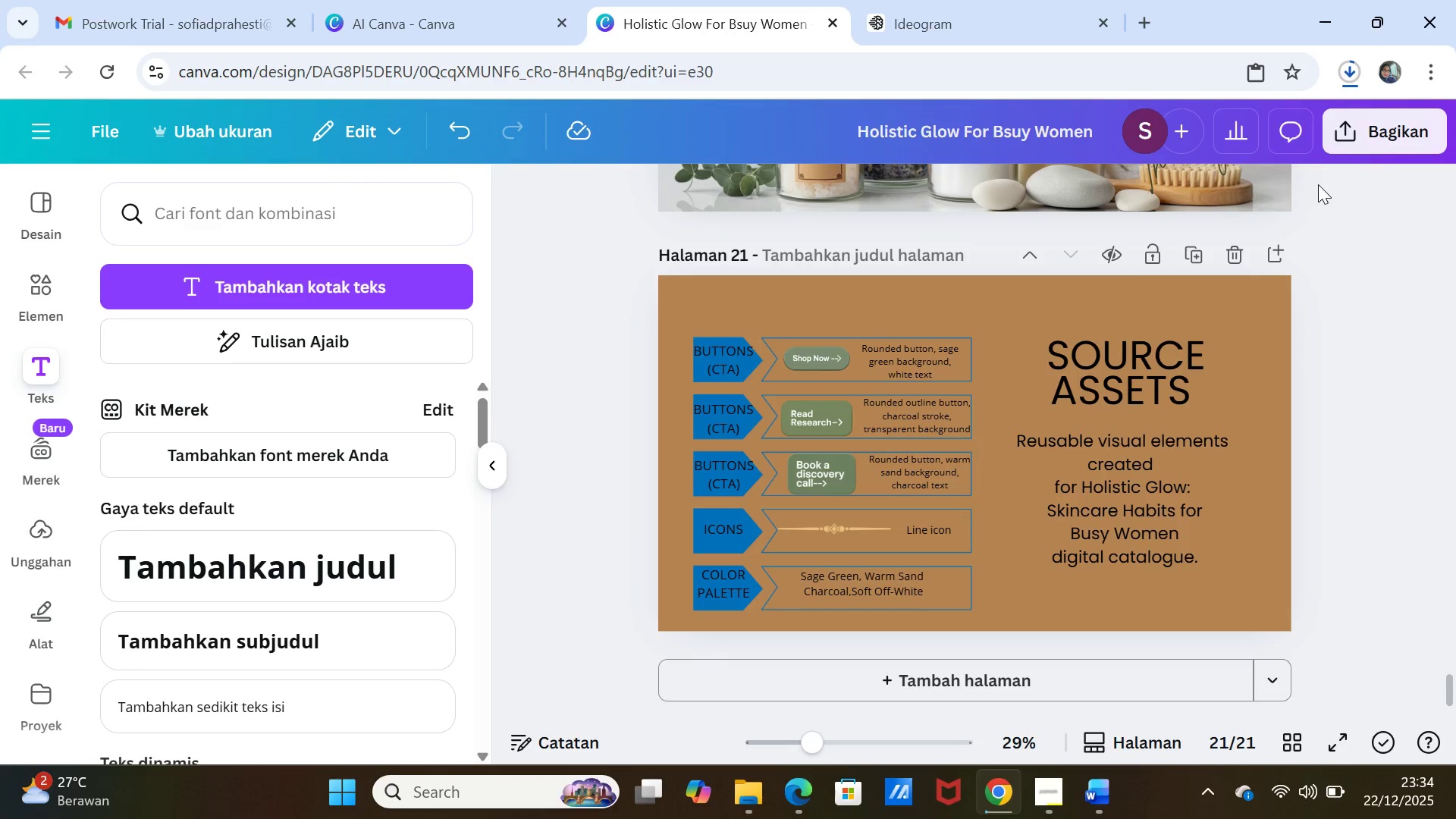 
left_click([1340, 130])
 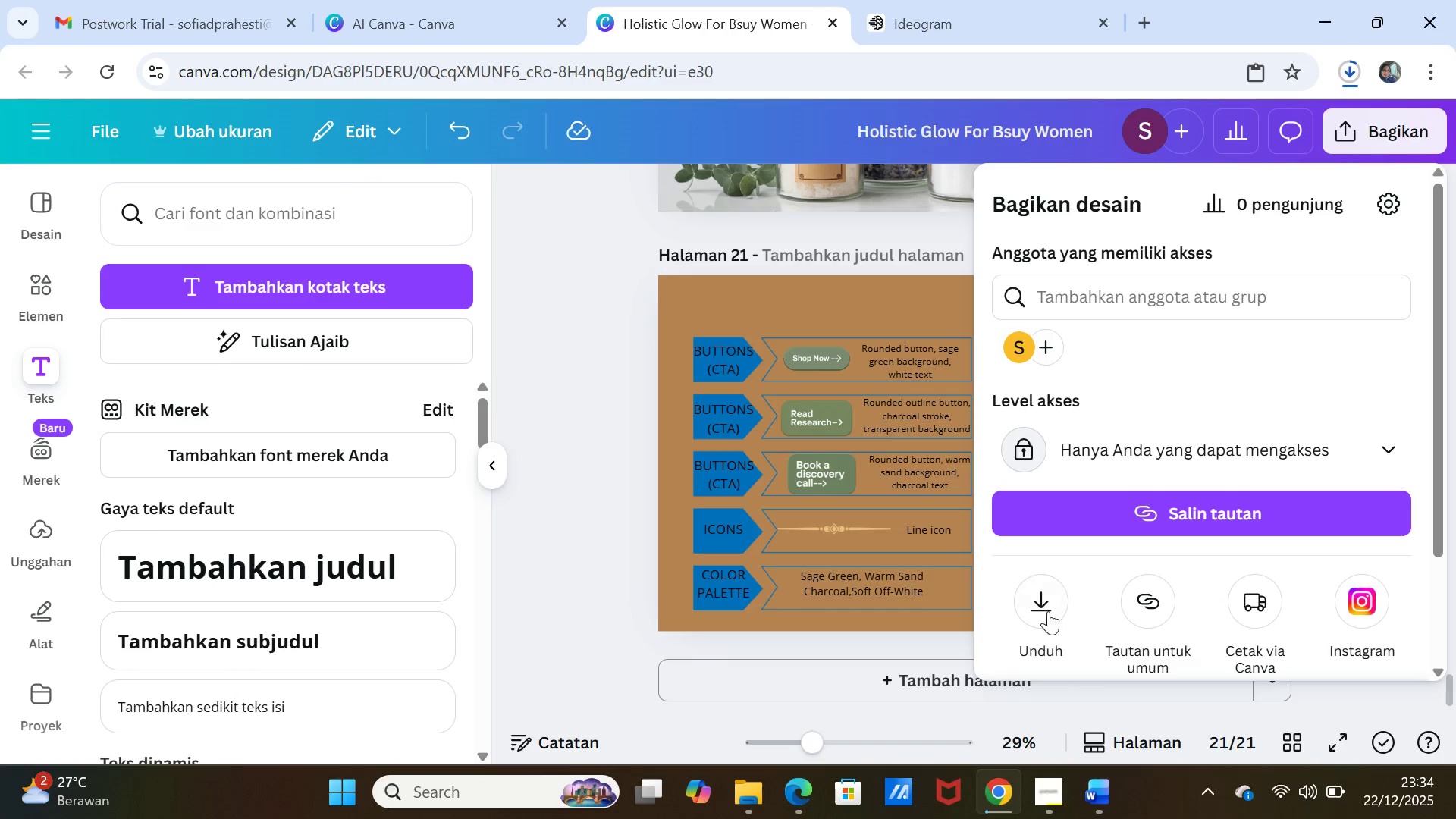 
left_click([1043, 603])
 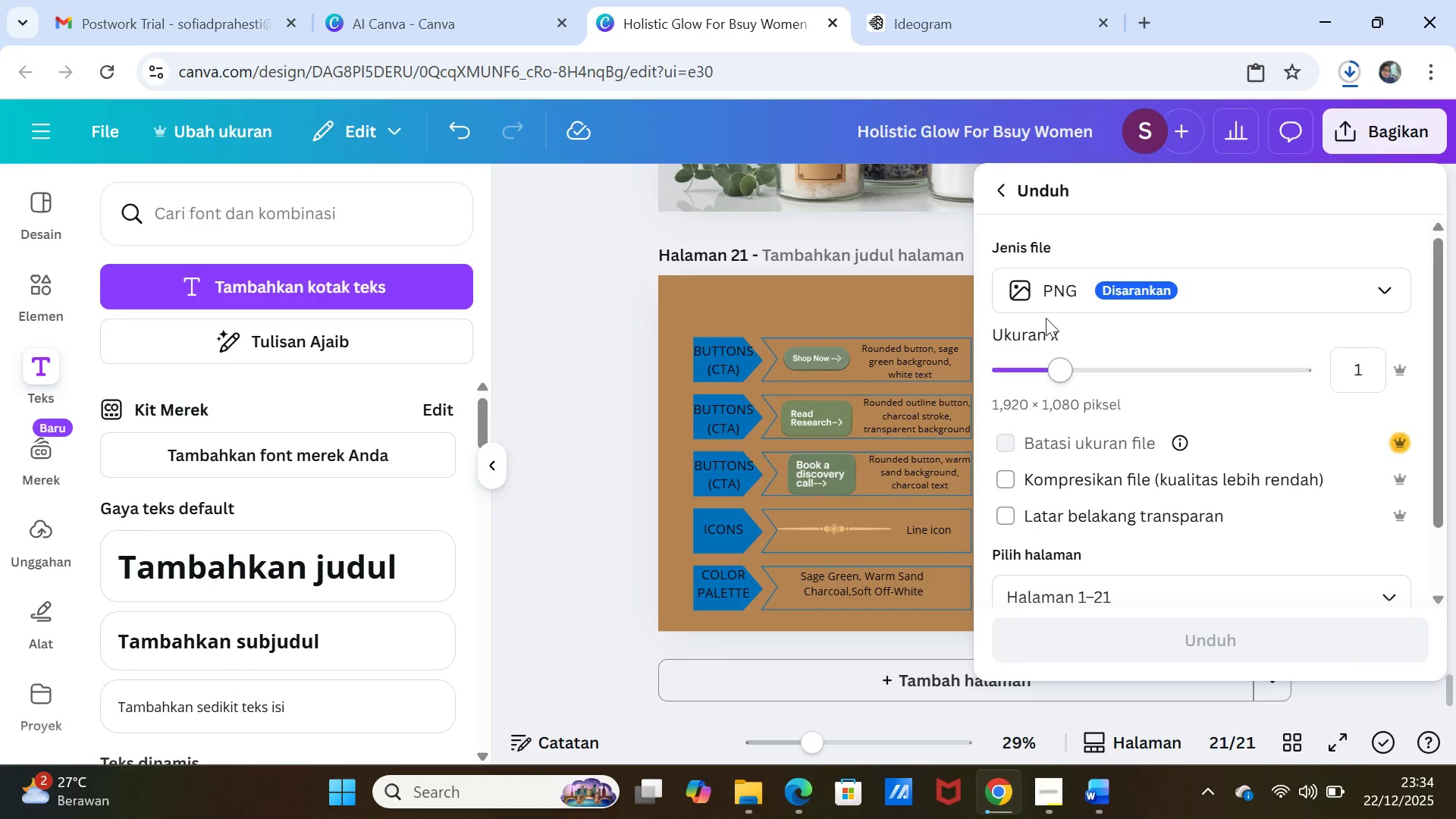 
left_click([1068, 284])
 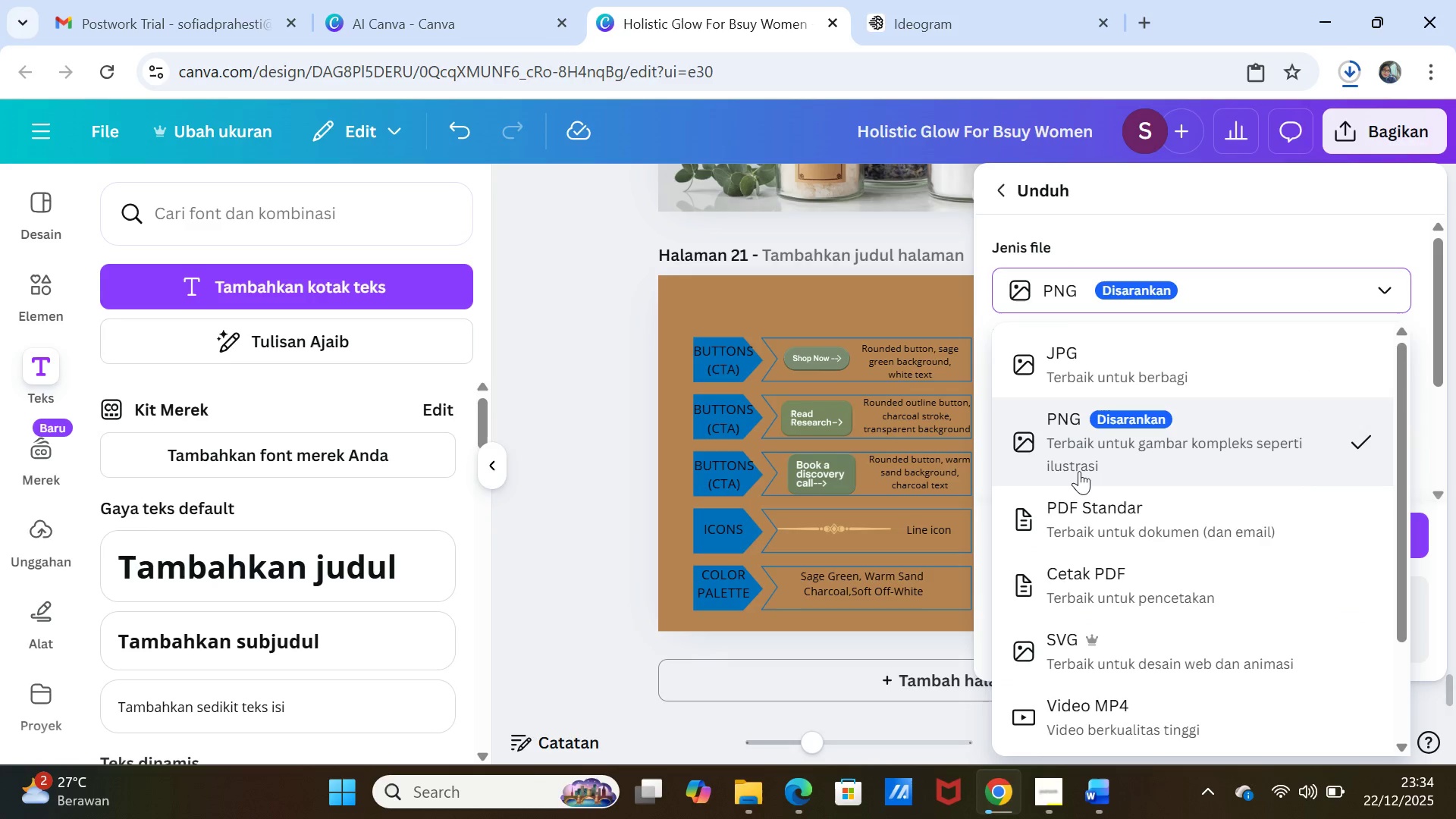 
left_click([1084, 454])
 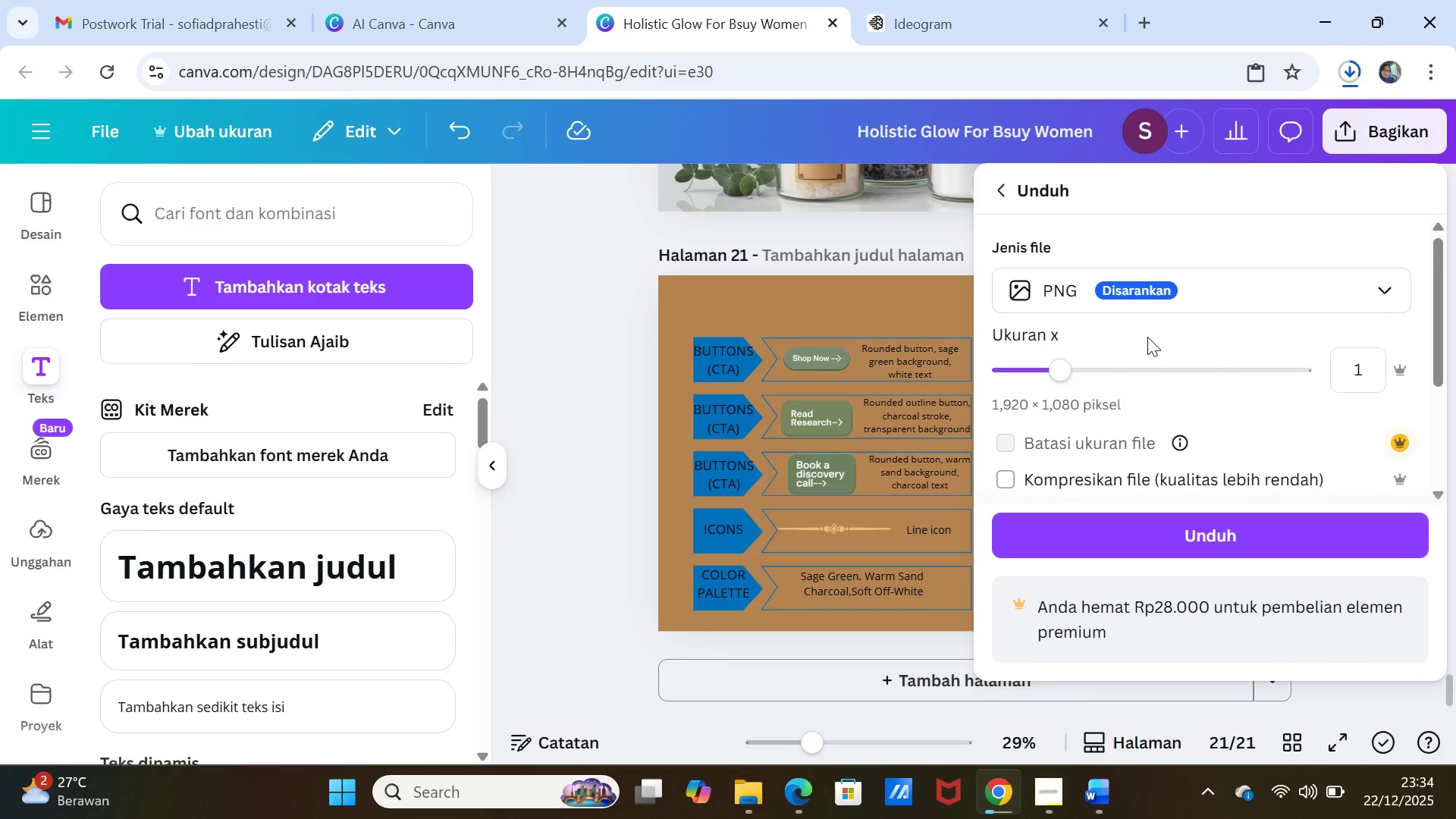 
scroll: coordinate [1041, 449], scroll_direction: down, amount: 9.0
 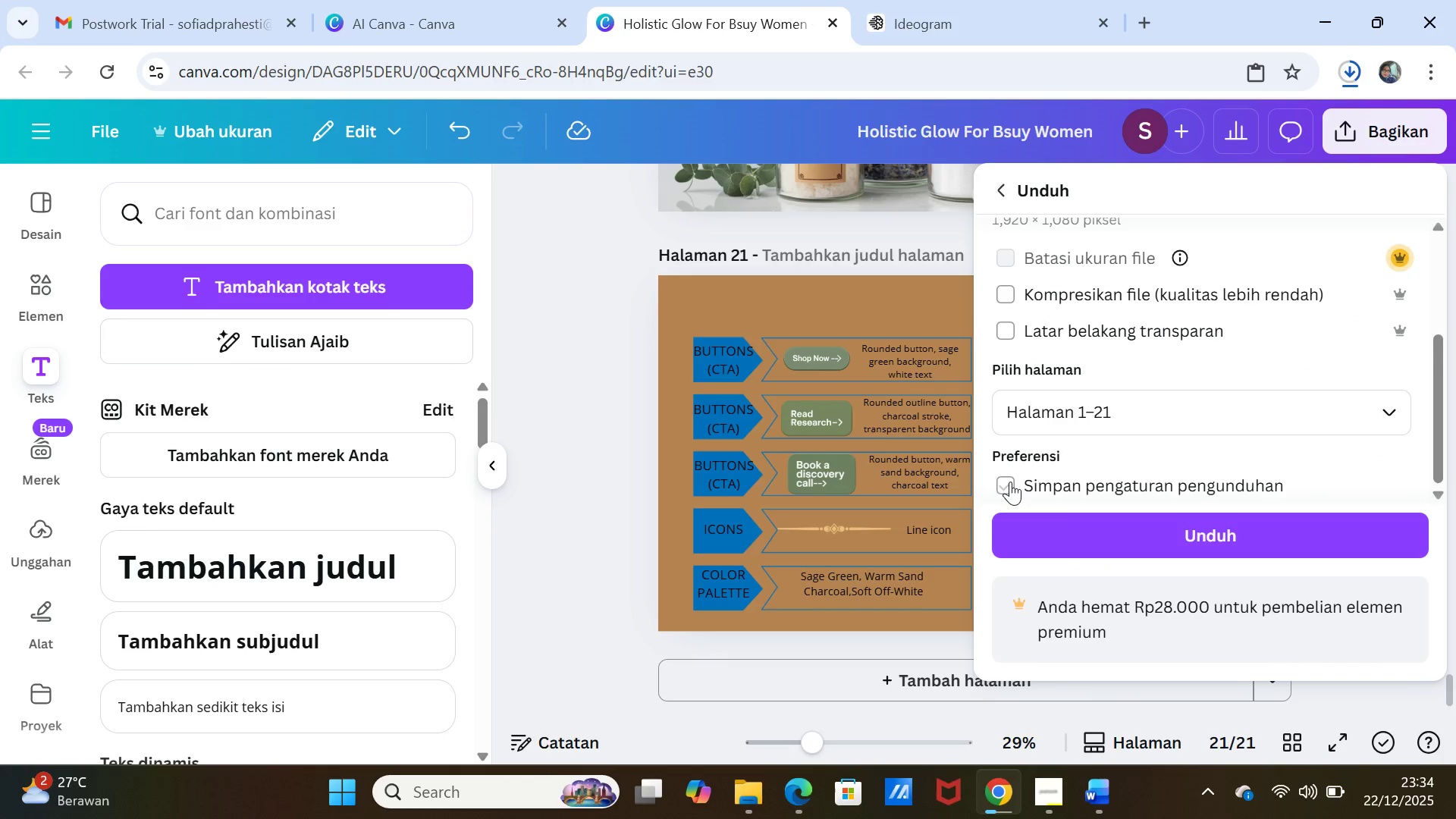 
left_click([1075, 425])
 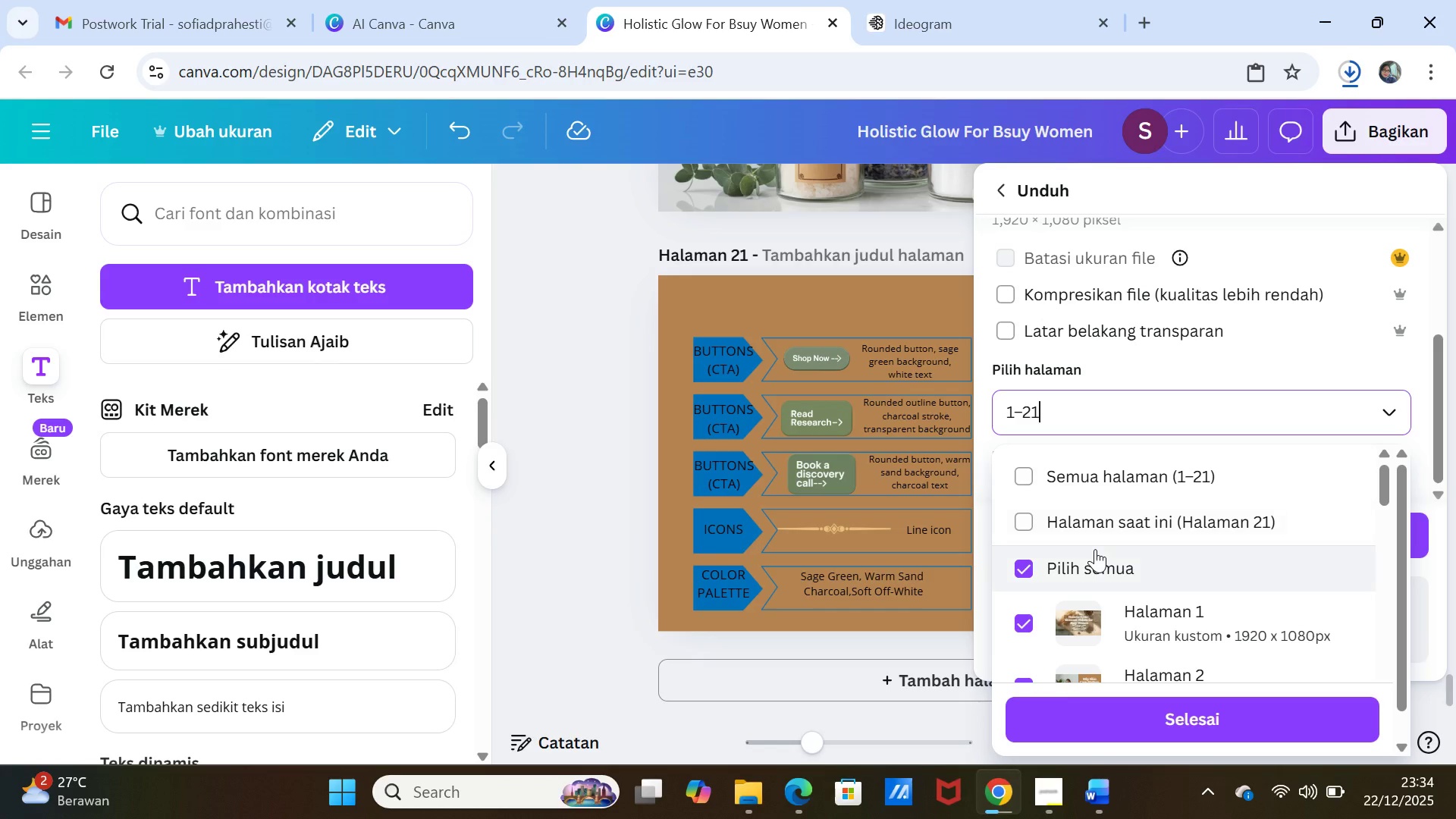 
left_click([1089, 568])
 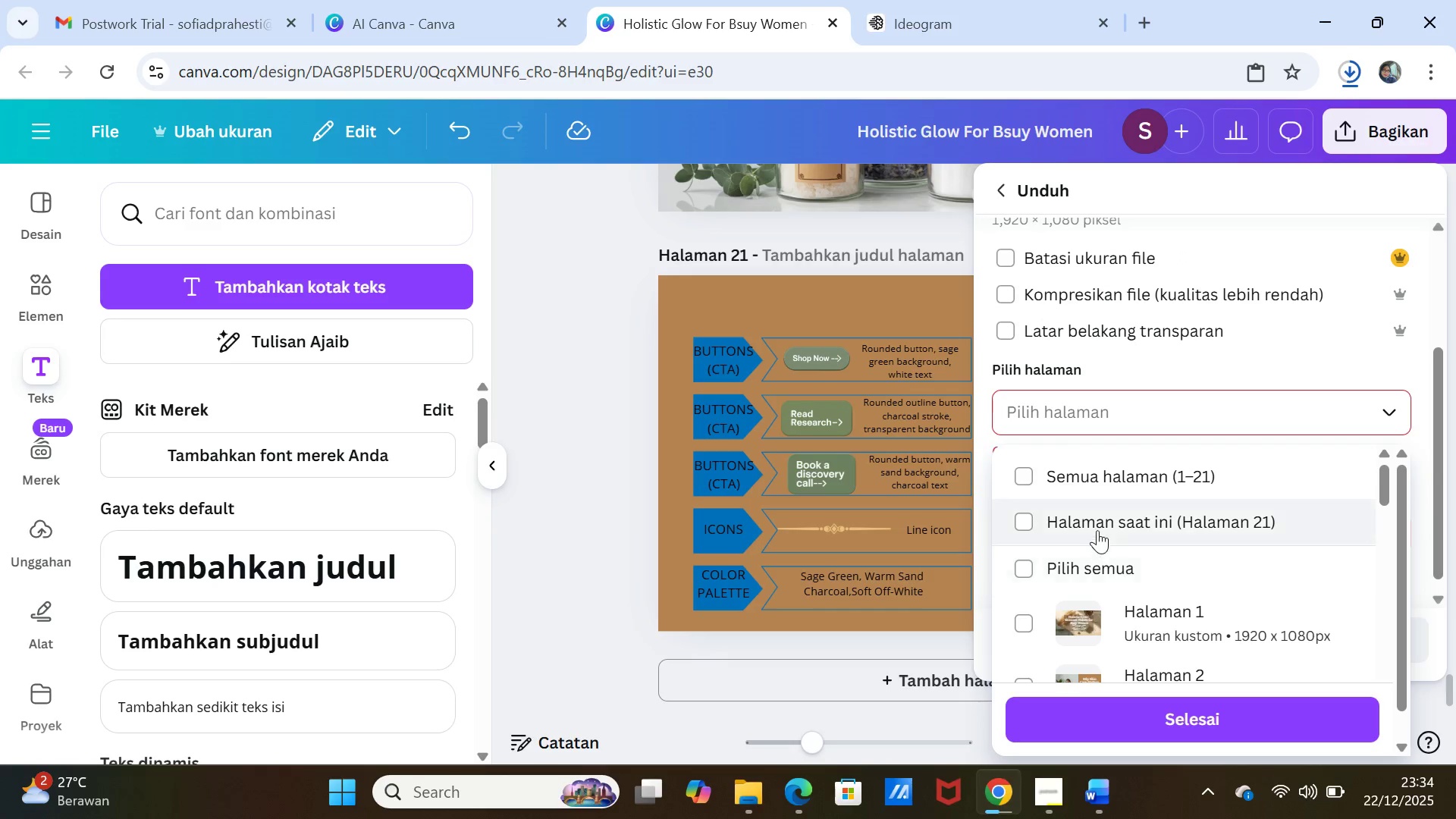 
left_click([1097, 526])
 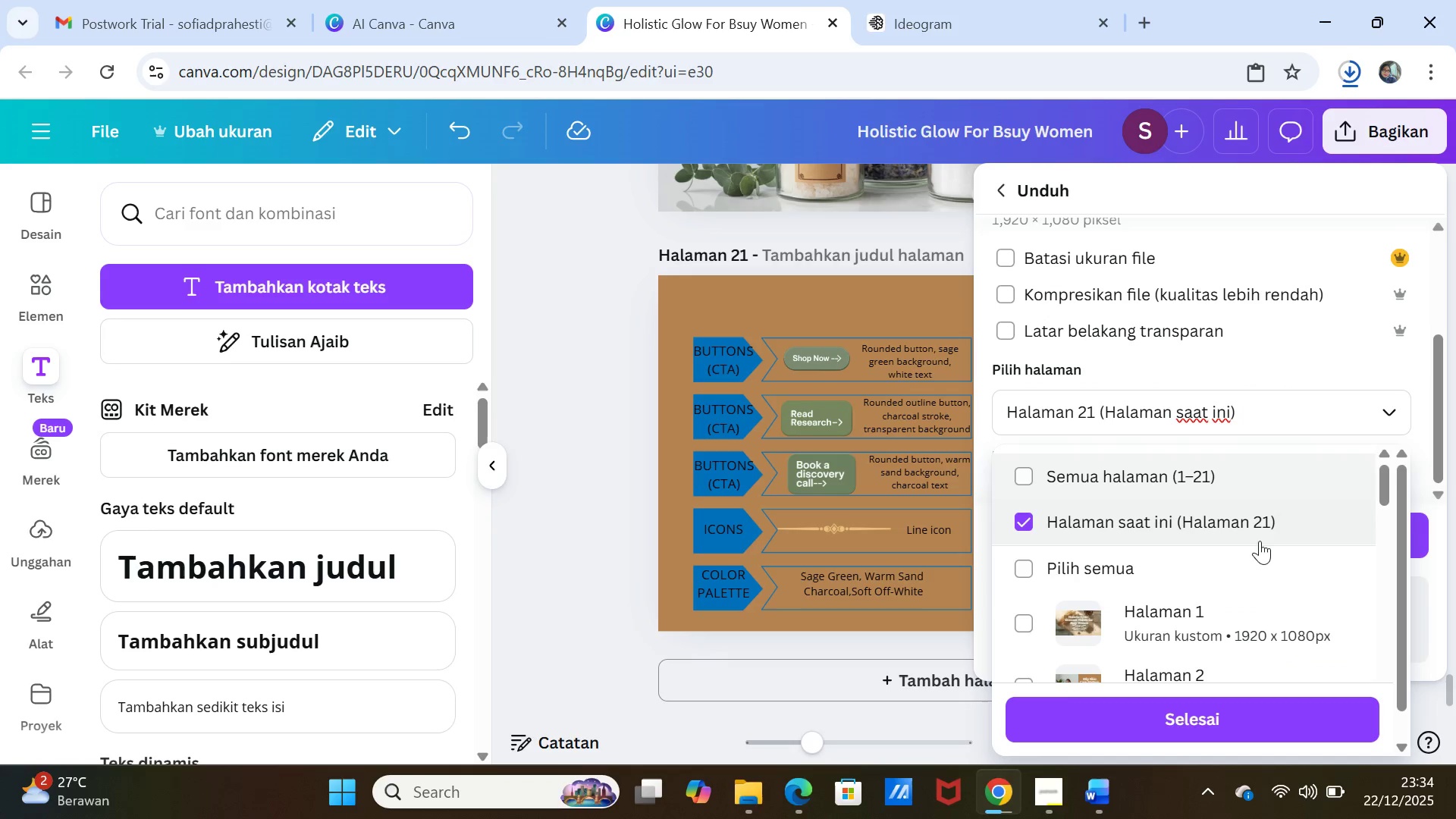 
scroll: coordinate [1279, 591], scroll_direction: up, amount: 3.0
 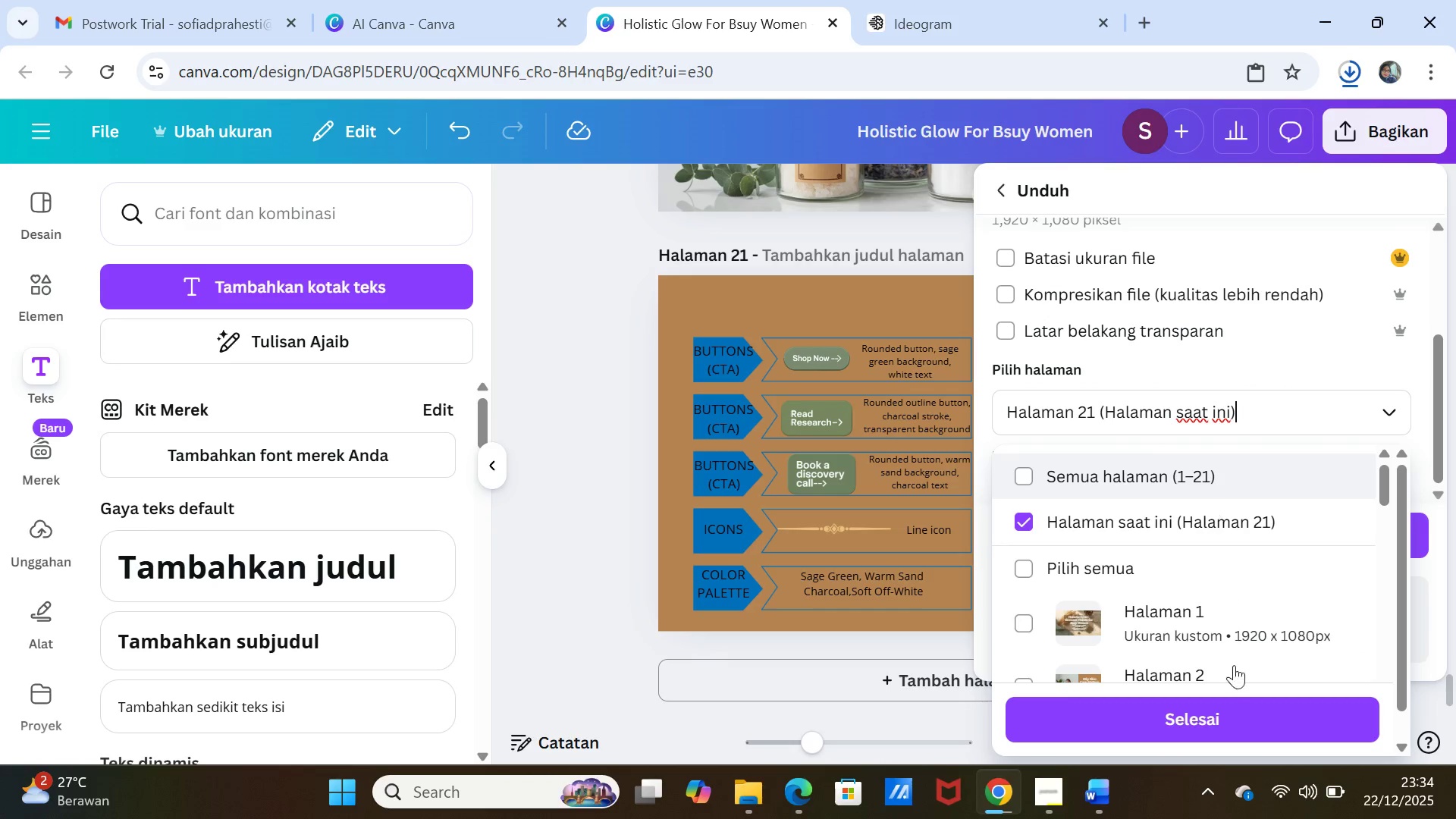 
left_click([1228, 704])
 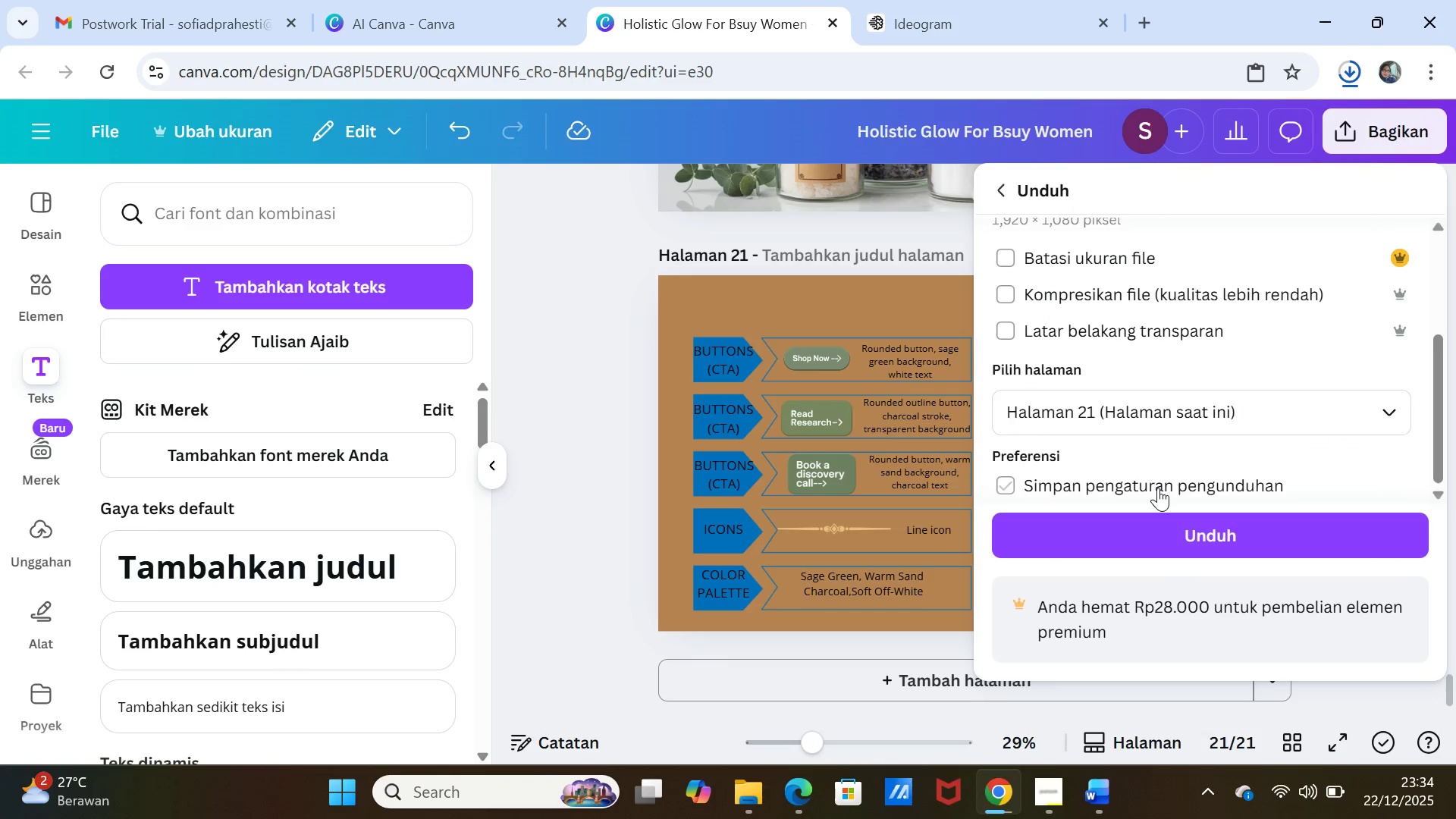 
scroll: coordinate [1158, 488], scroll_direction: up, amount: 3.0
 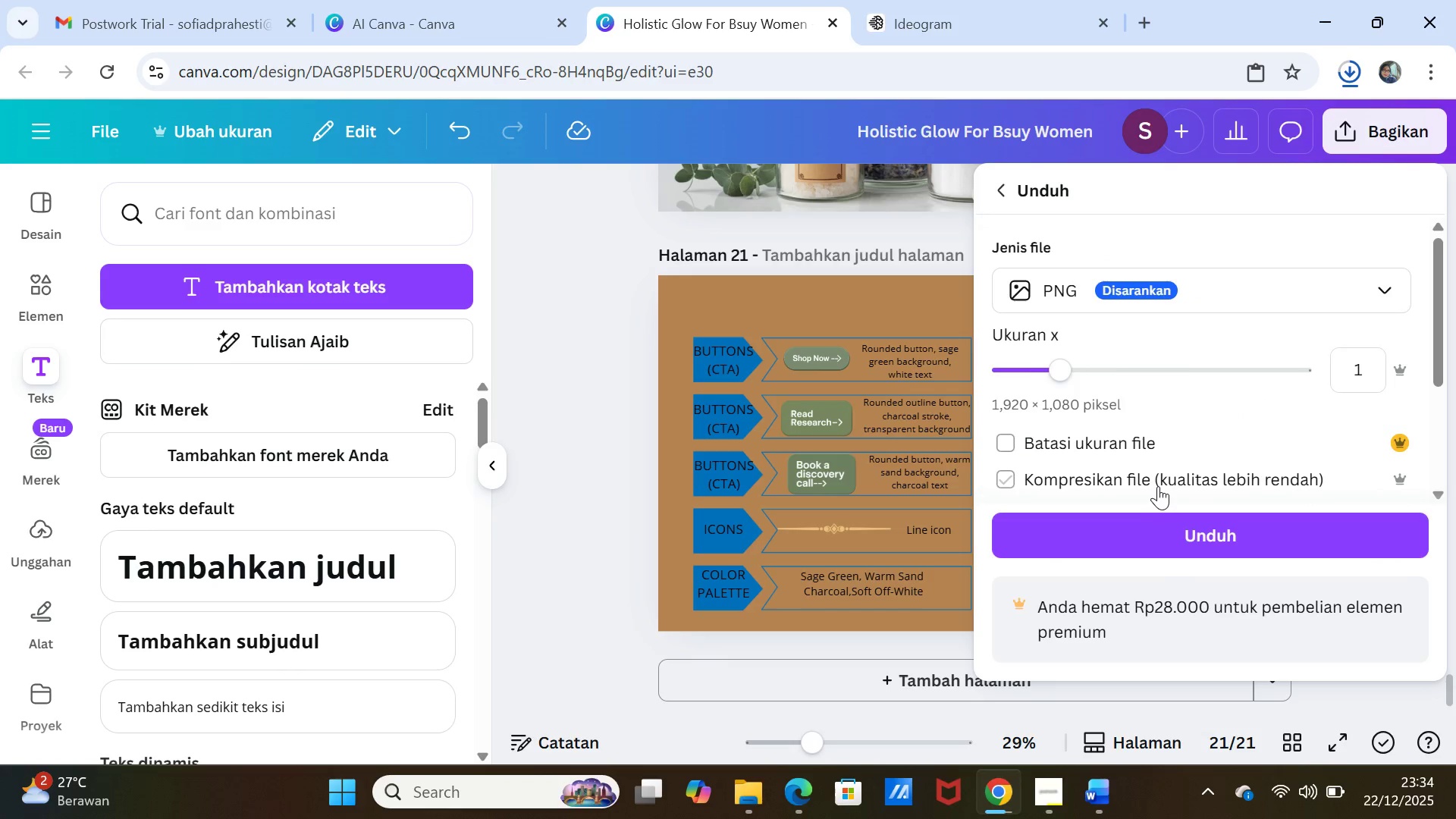 
scroll: coordinate [1158, 486], scroll_direction: down, amount: 2.0
 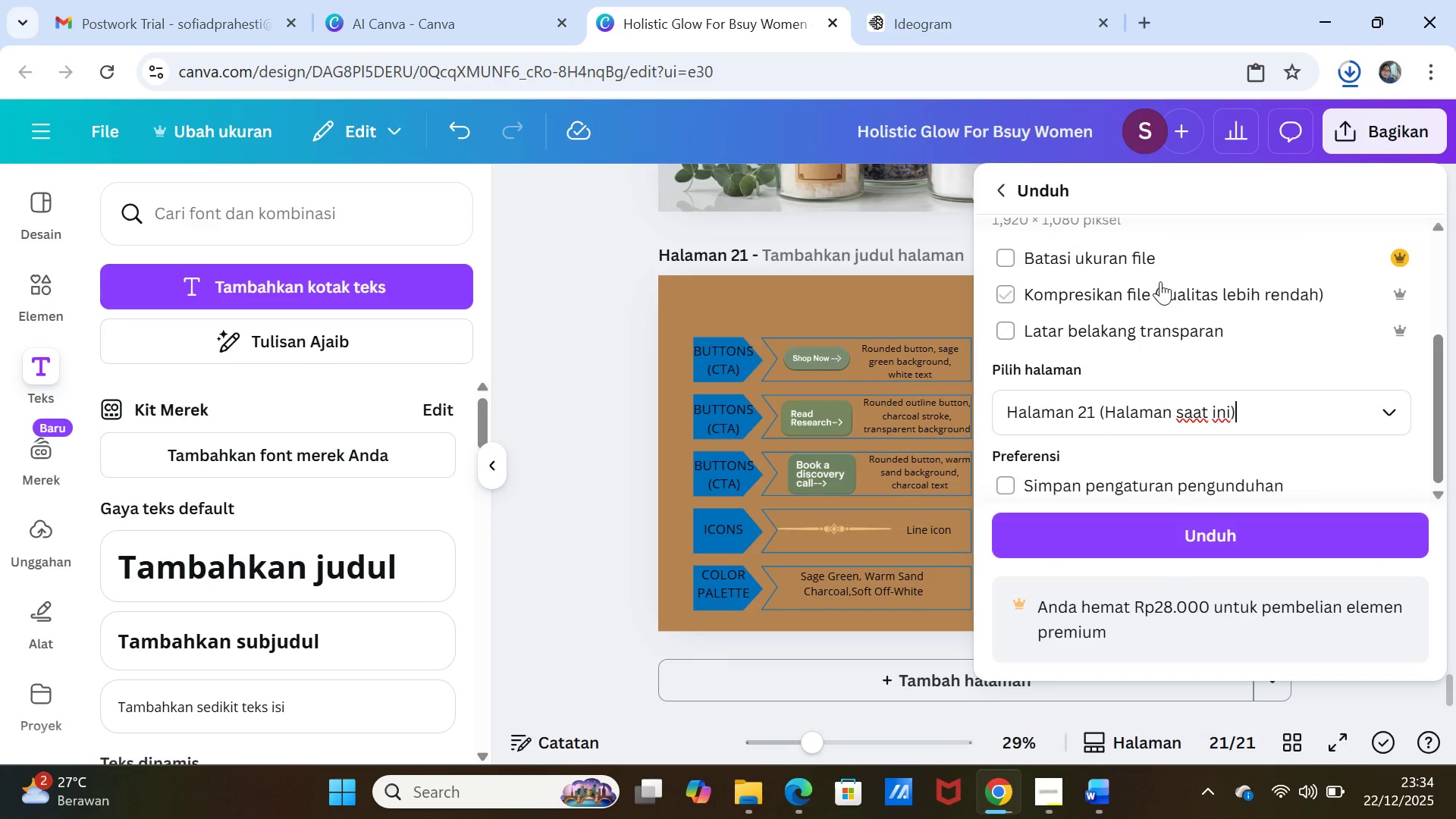 
scroll: coordinate [1172, 308], scroll_direction: up, amount: 2.0
 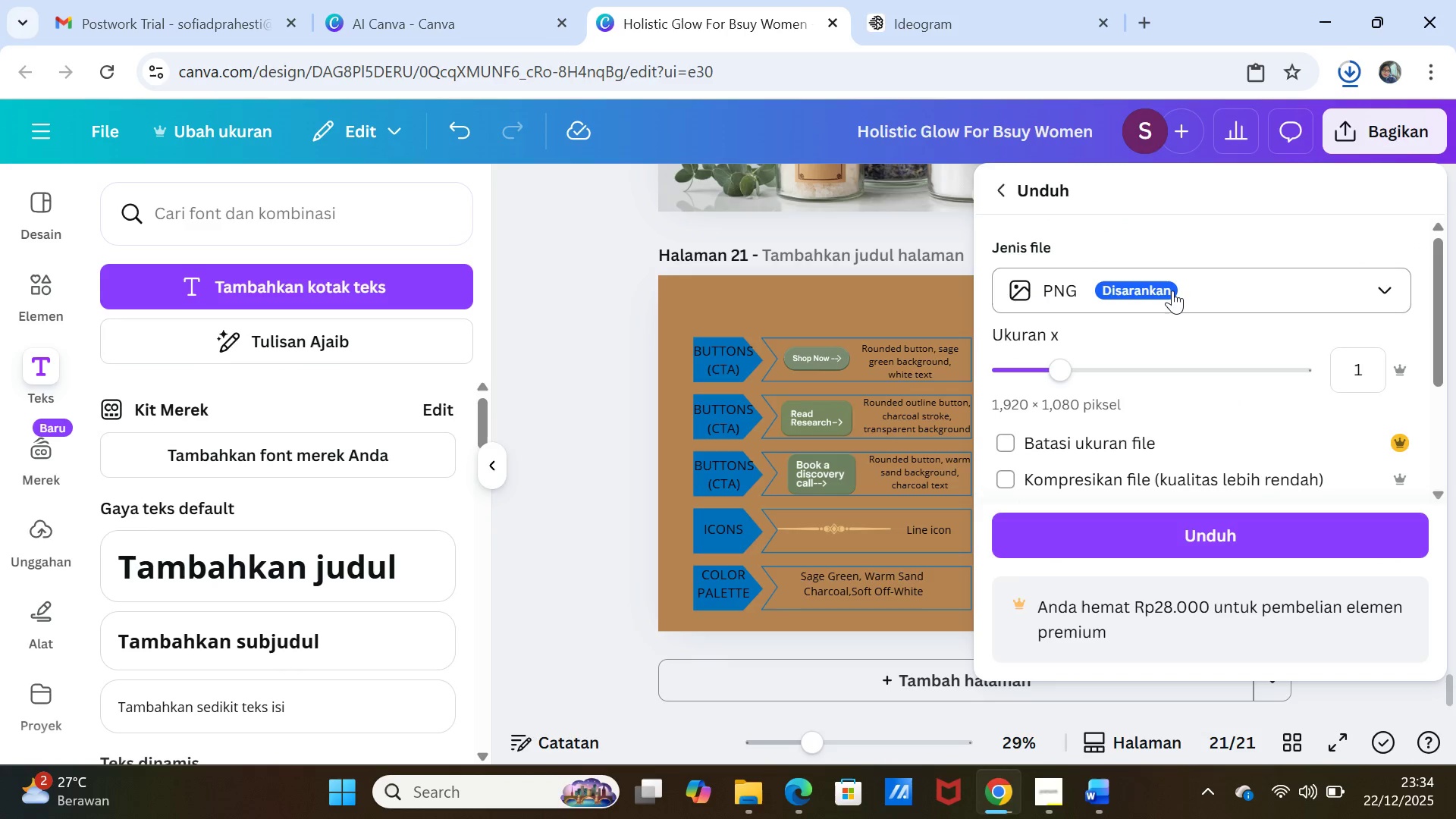 
left_click([1173, 290])
 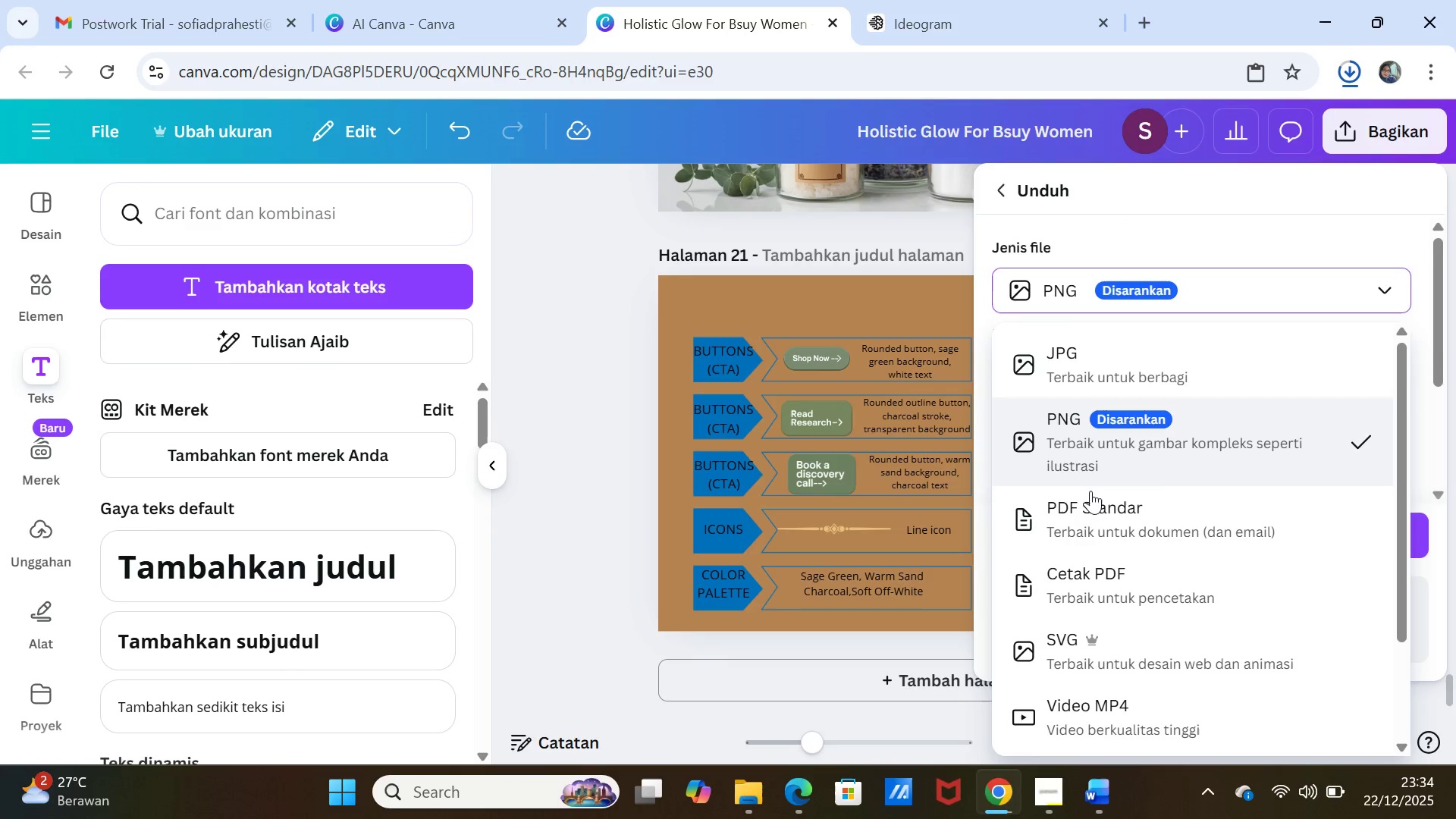 
left_click([1090, 513])
 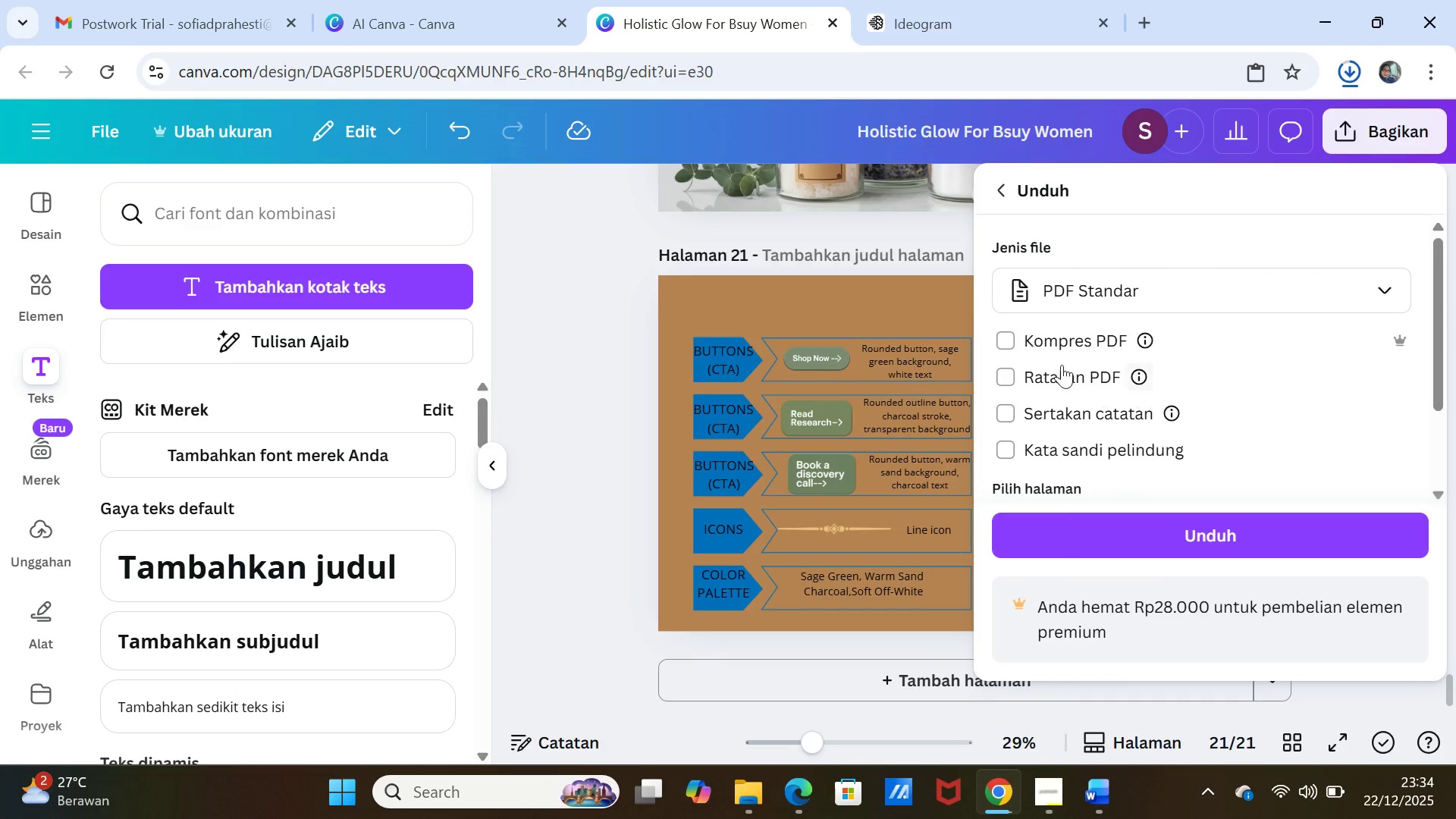 
left_click([1023, 338])
 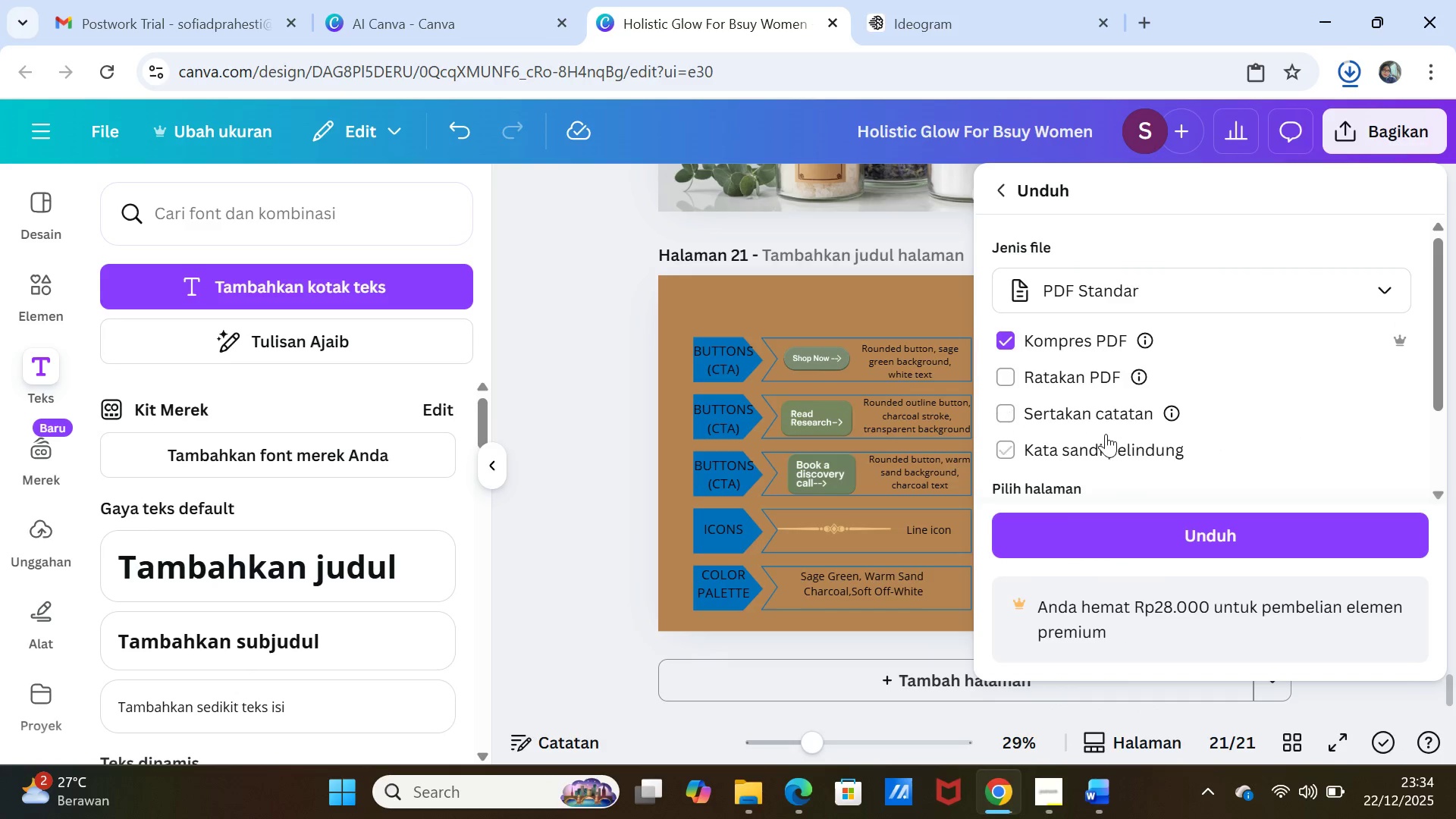 
scroll: coordinate [1106, 434], scroll_direction: up, amount: 3.0